 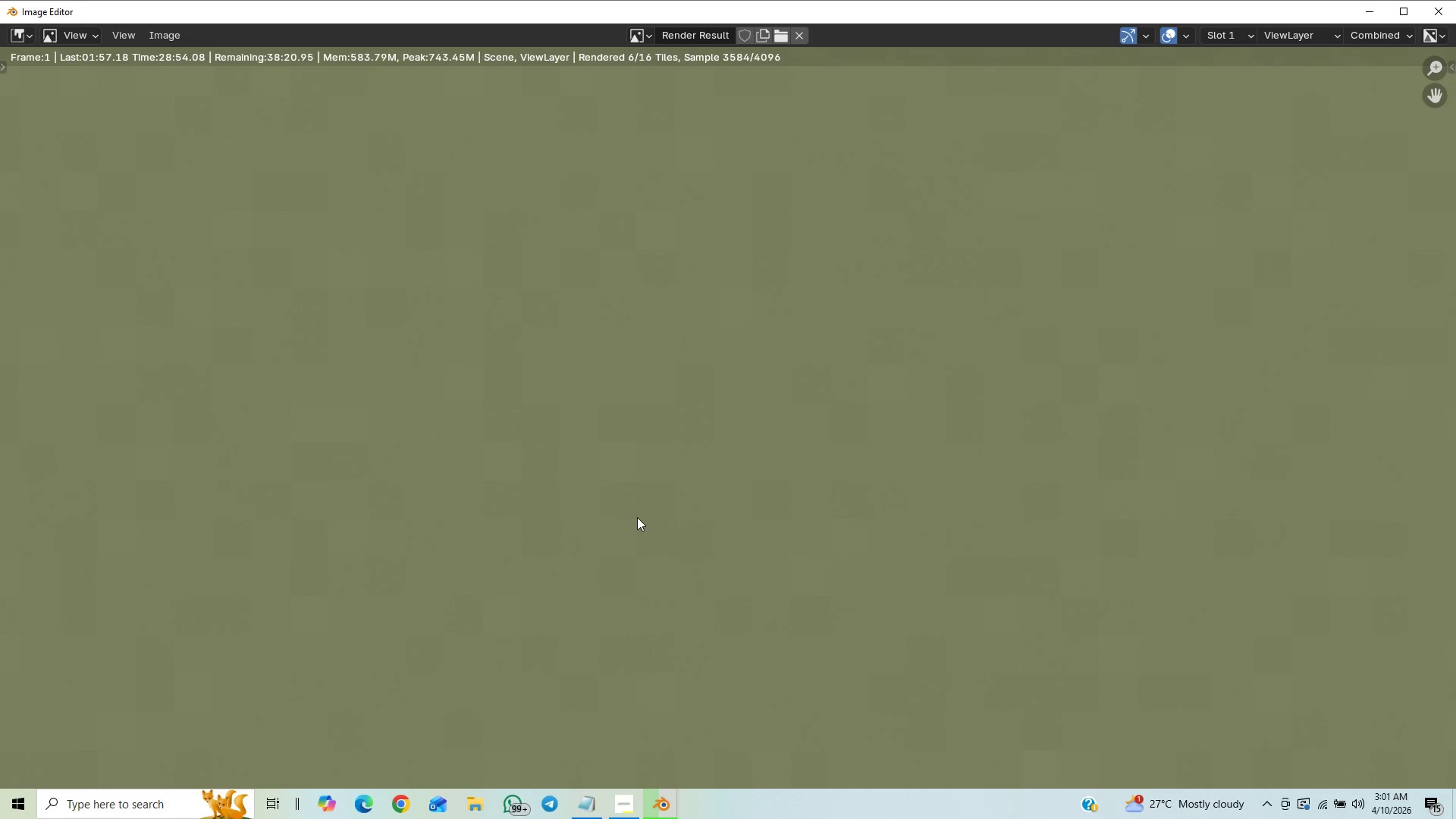 
scroll: coordinate [1020, 492], scroll_direction: down, amount: 27.0
 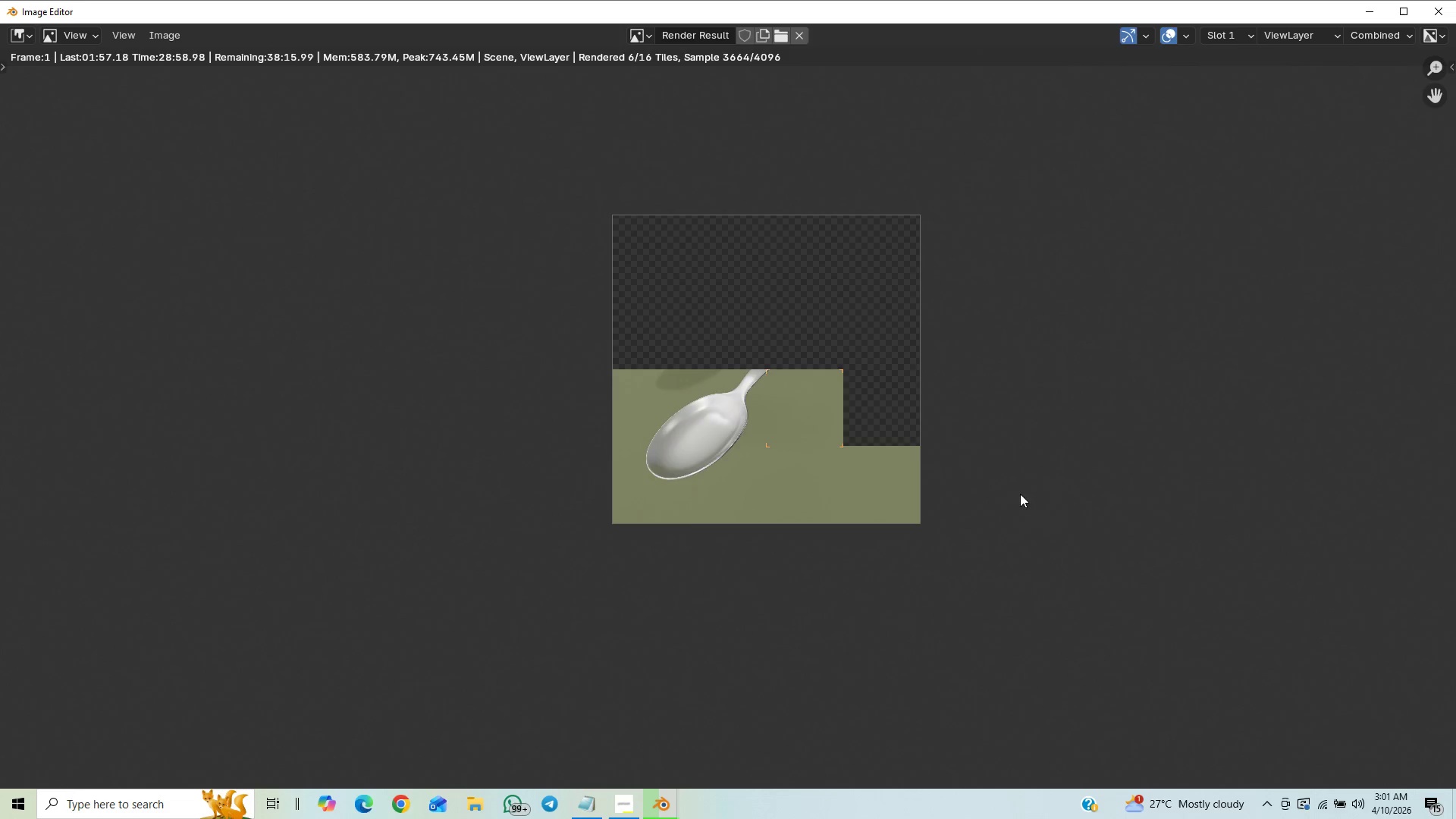 
scroll: coordinate [929, 473], scroll_direction: up, amount: 2.0
 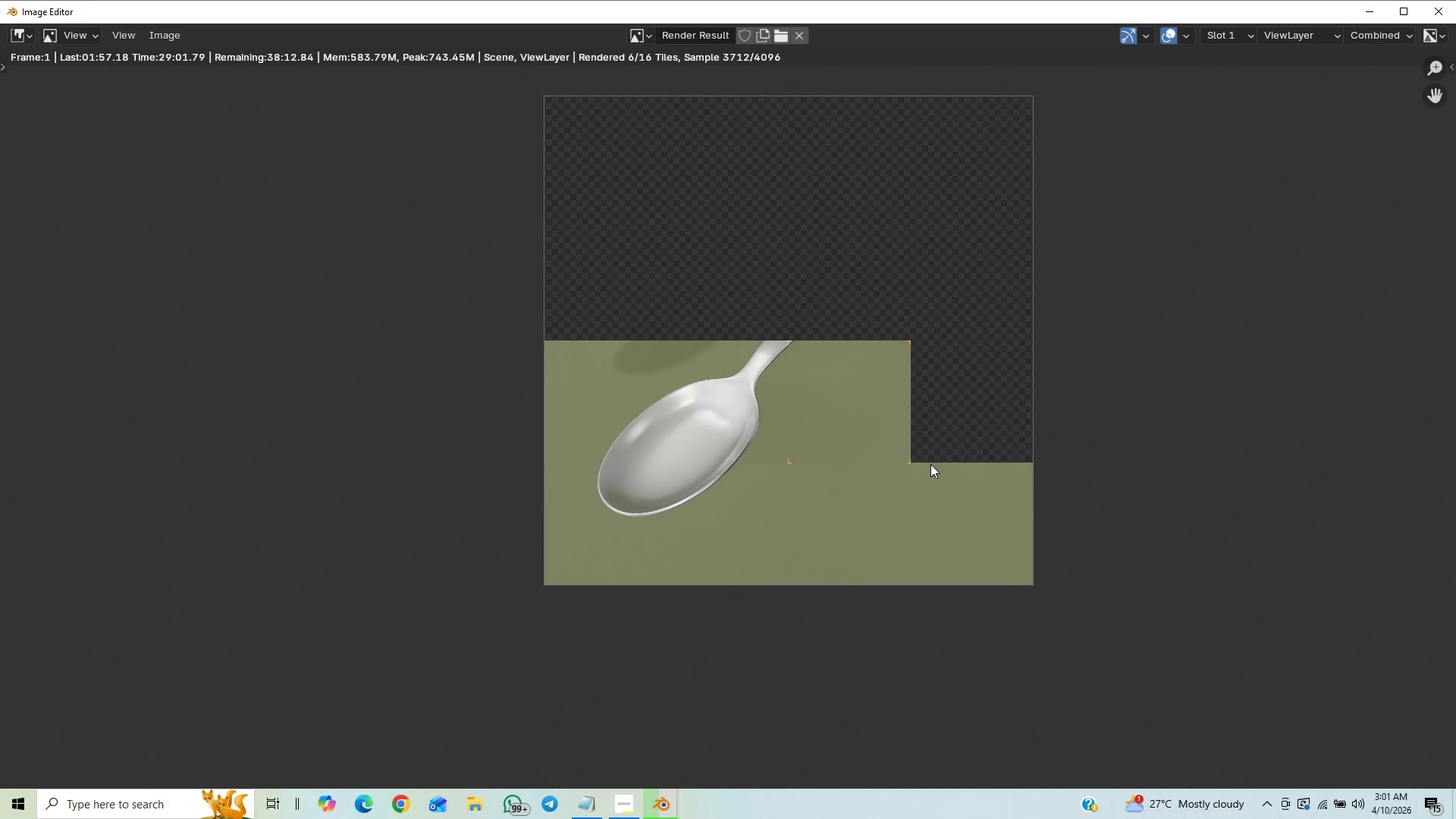 
scroll: coordinate [930, 463], scroll_direction: down, amount: 7.0
 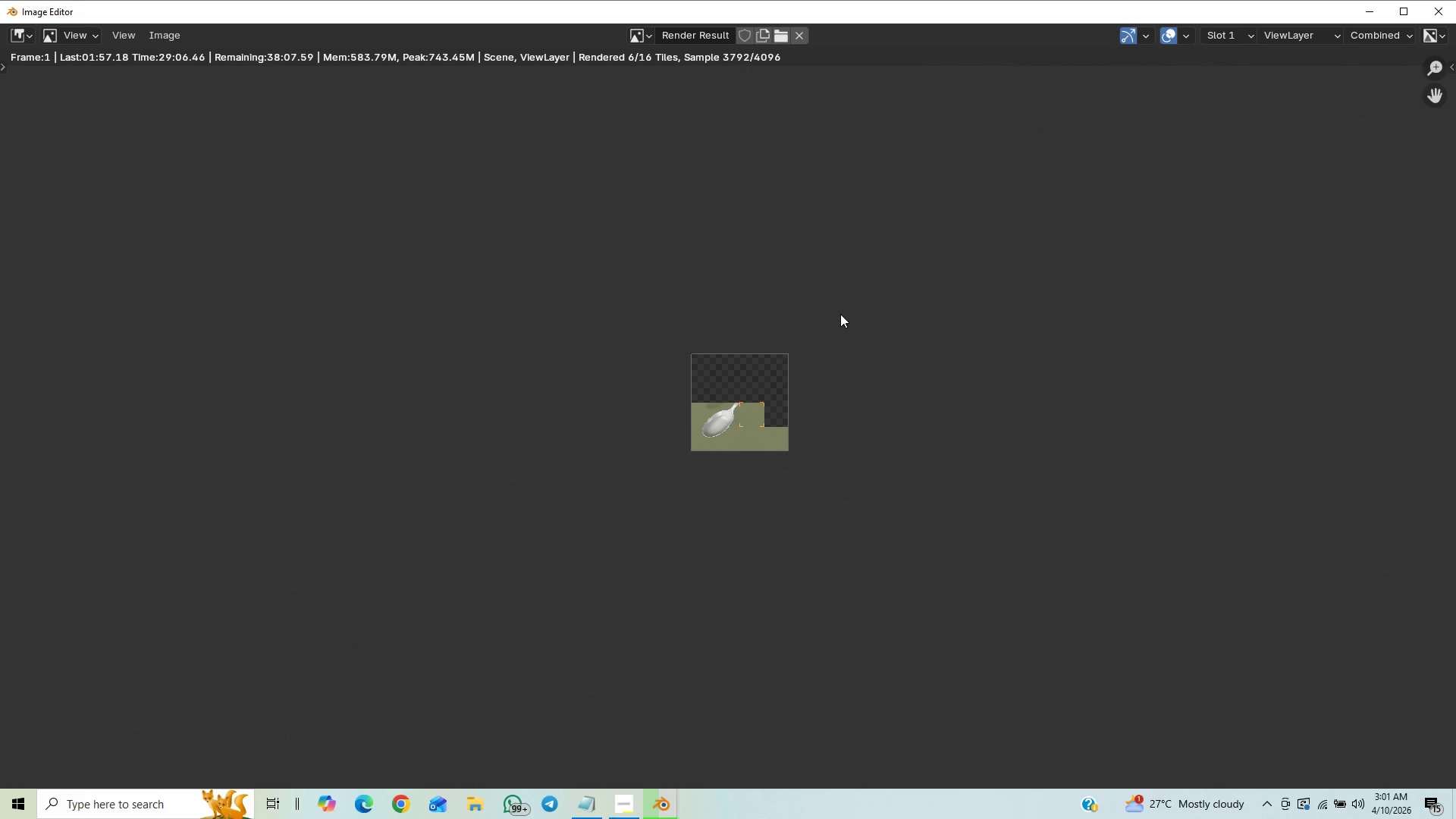 
scroll: coordinate [744, 357], scroll_direction: up, amount: 5.0
 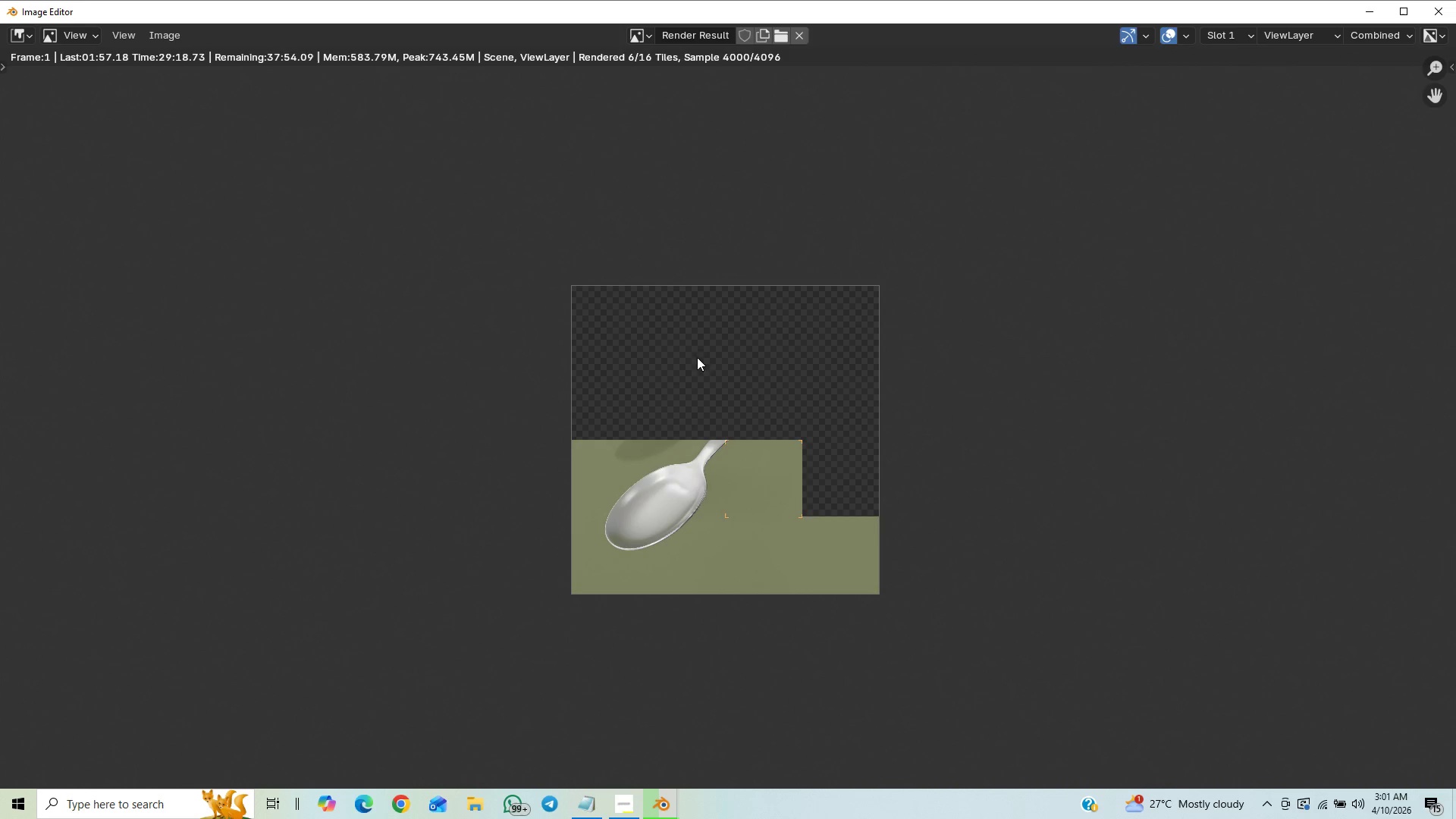 
wait(13.04)
 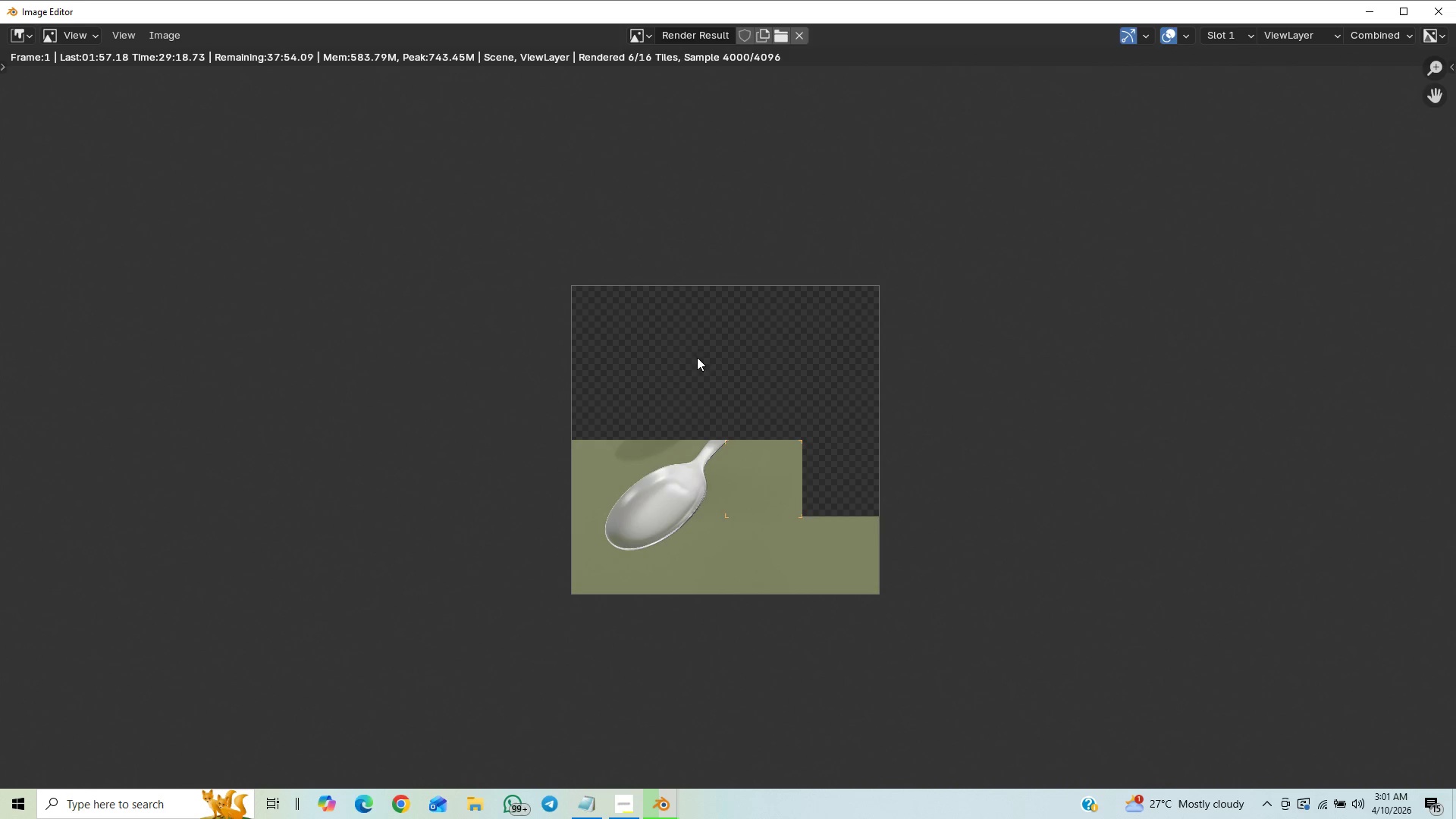 
scroll: coordinate [745, 564], scroll_direction: down, amount: 15.0
 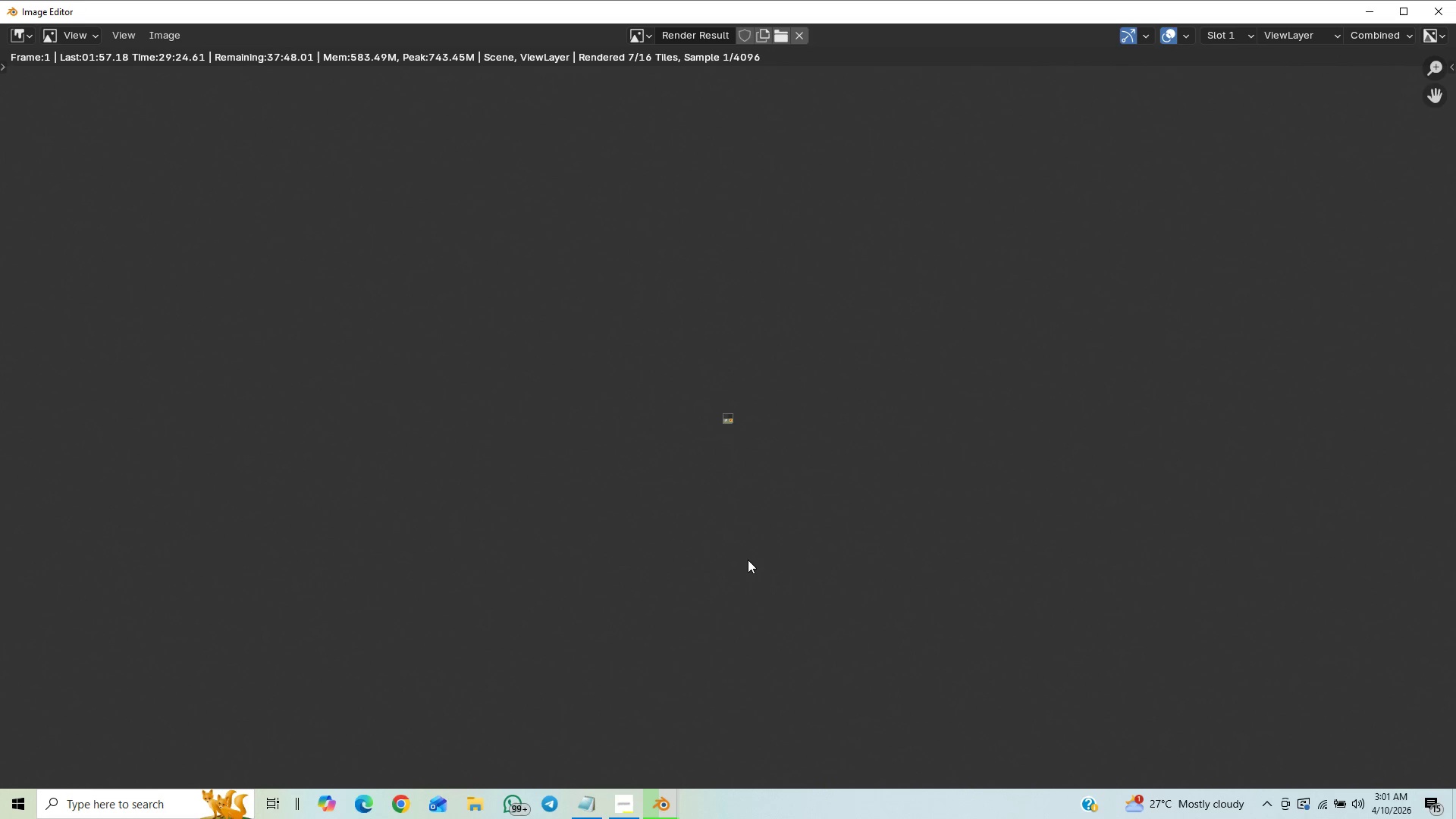 
scroll: coordinate [750, 548], scroll_direction: up, amount: 12.0
 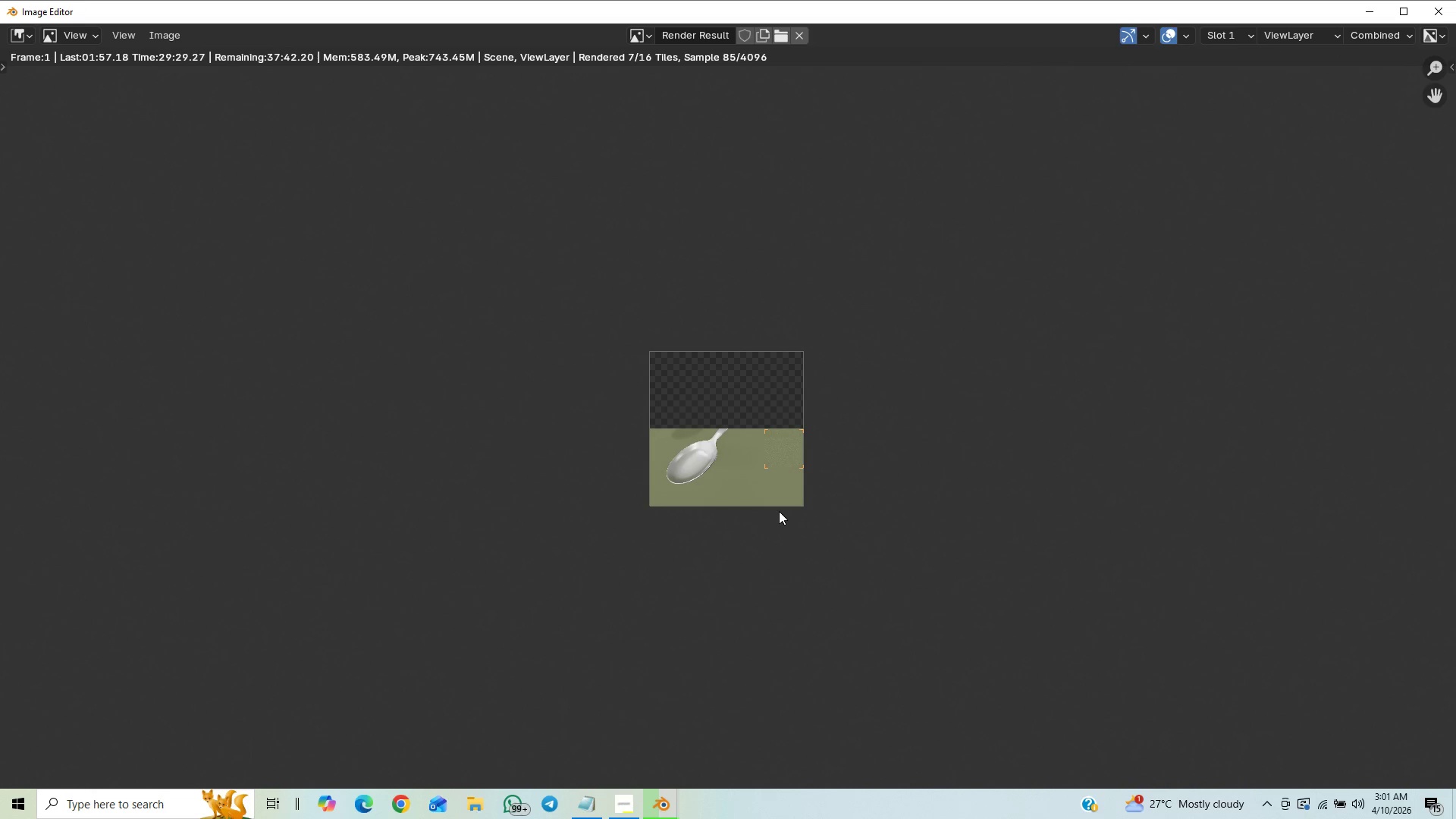 
wait(9.1)
 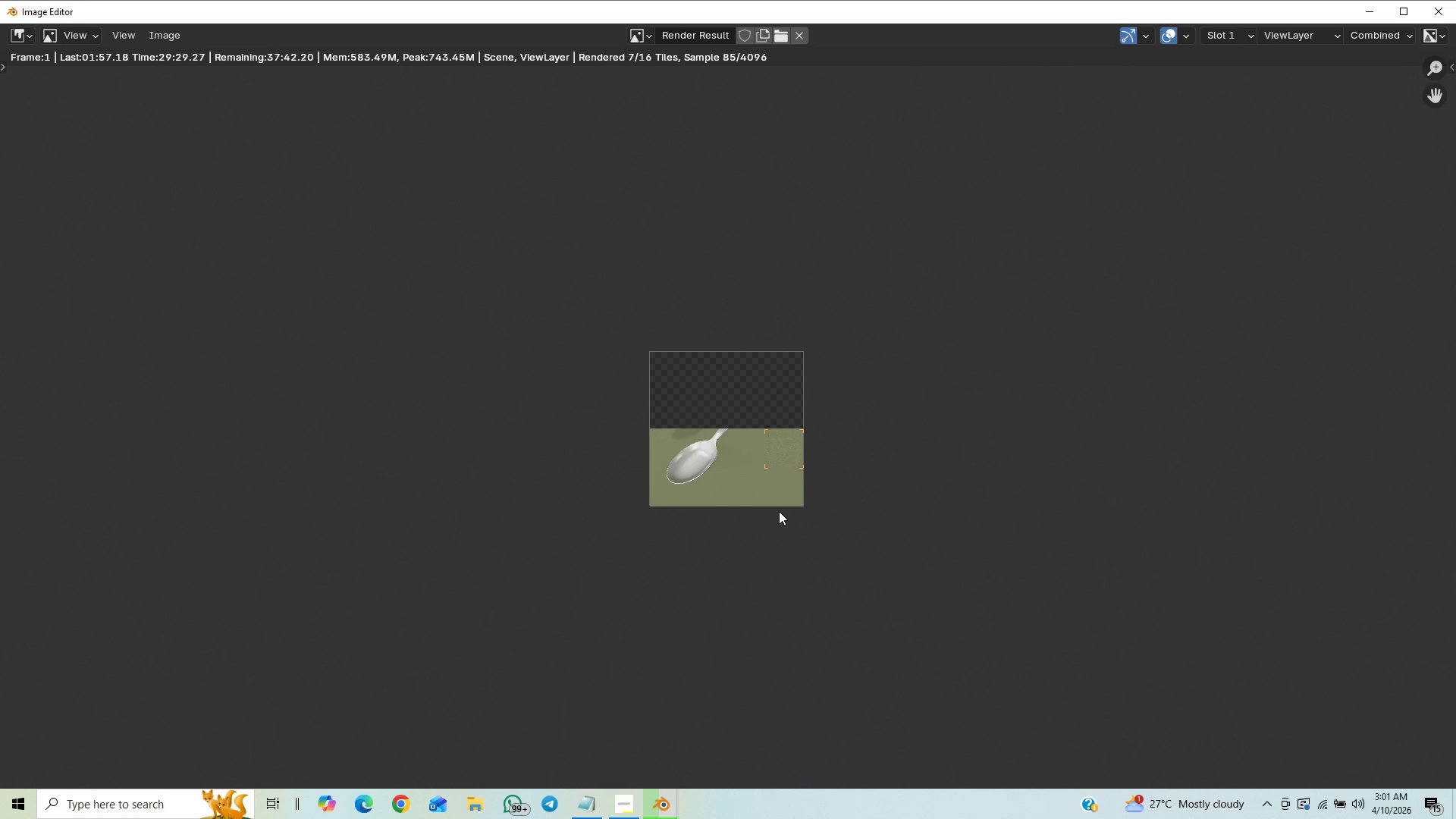 
scroll: coordinate [802, 318], scroll_direction: up, amount: 4.0
 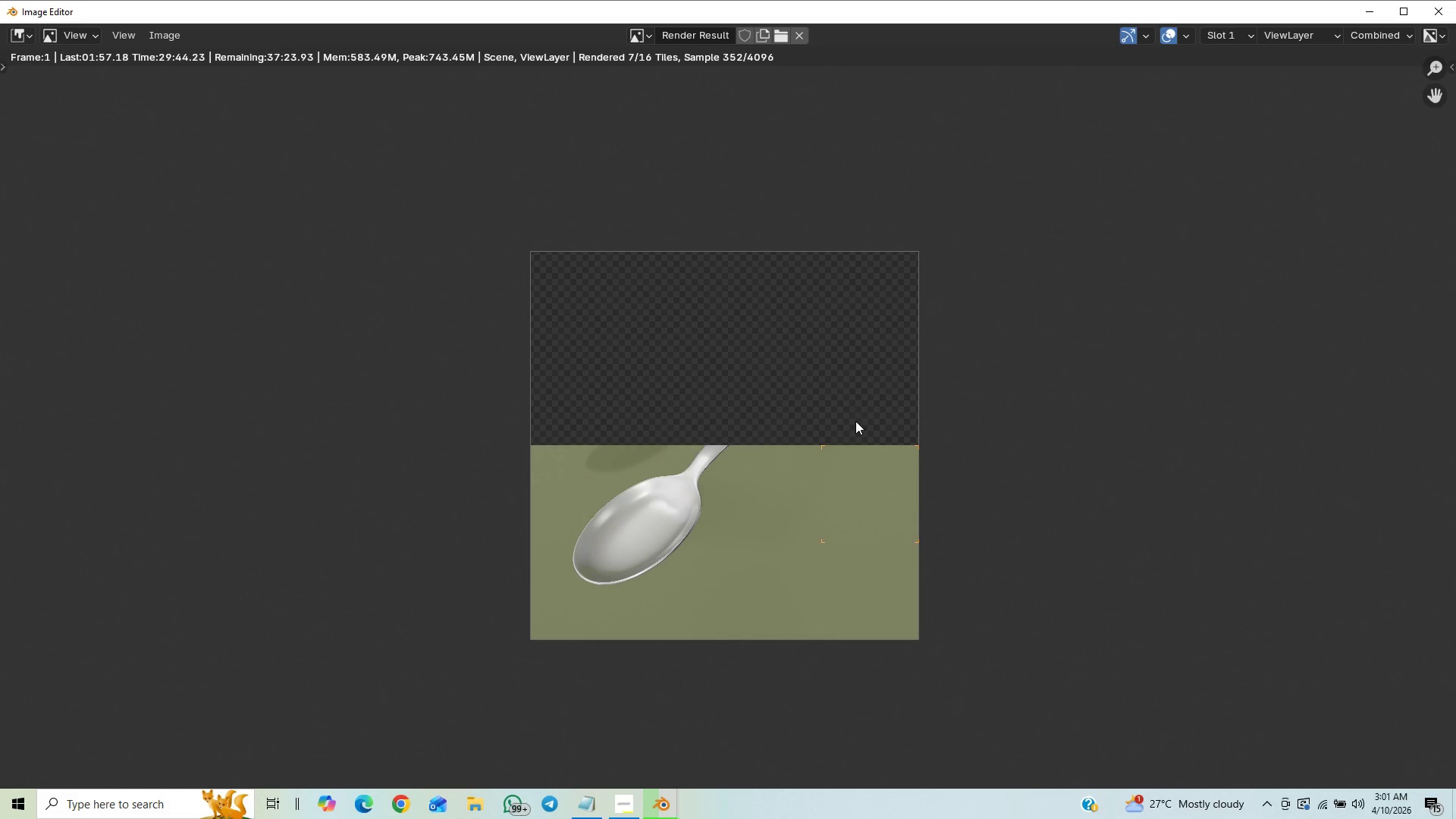 
scroll: coordinate [781, 386], scroll_direction: down, amount: 2.0
 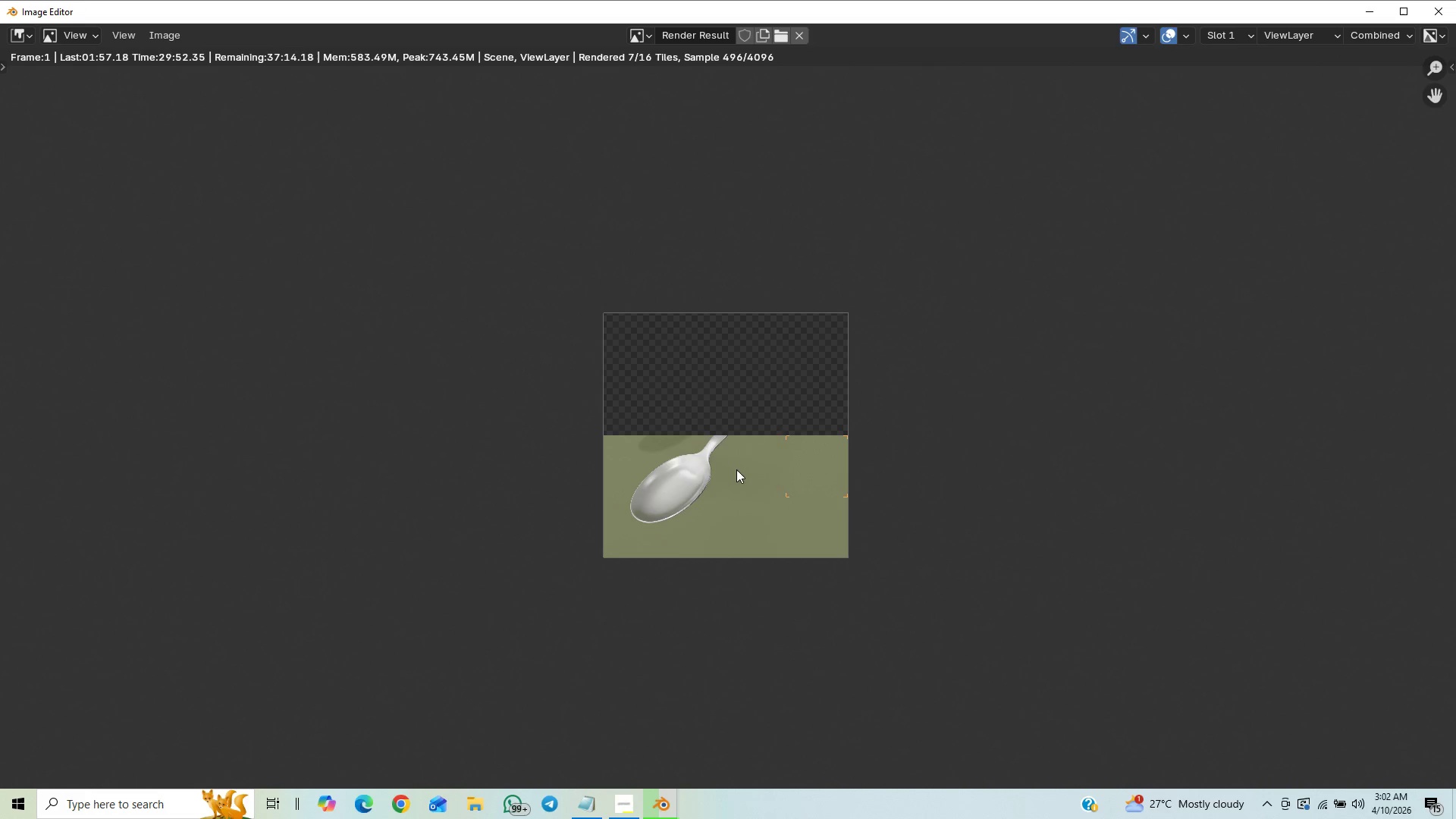 
scroll: coordinate [992, 499], scroll_direction: up, amount: 4.0
 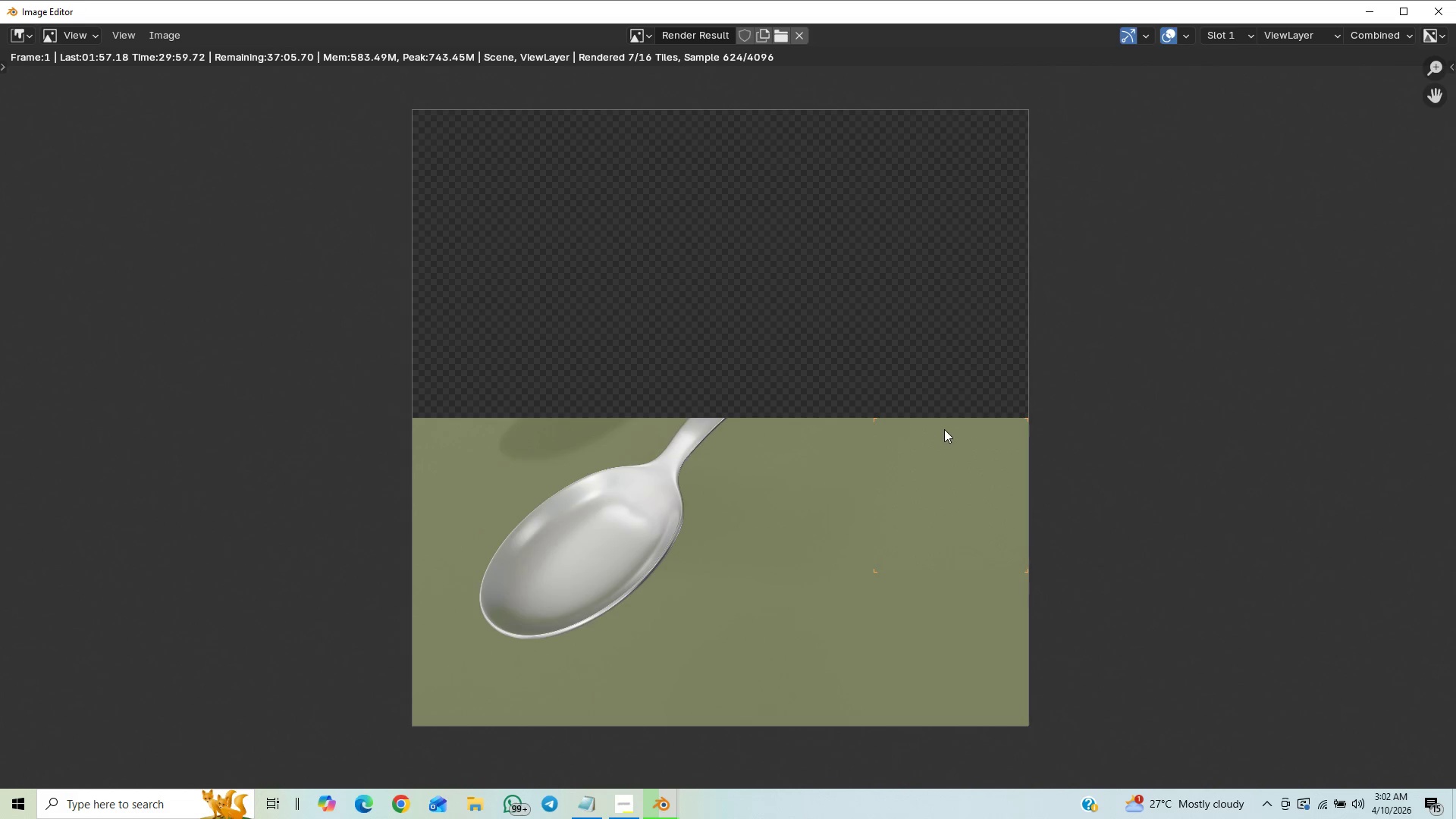 
scroll: coordinate [978, 422], scroll_direction: down, amount: 1.0
 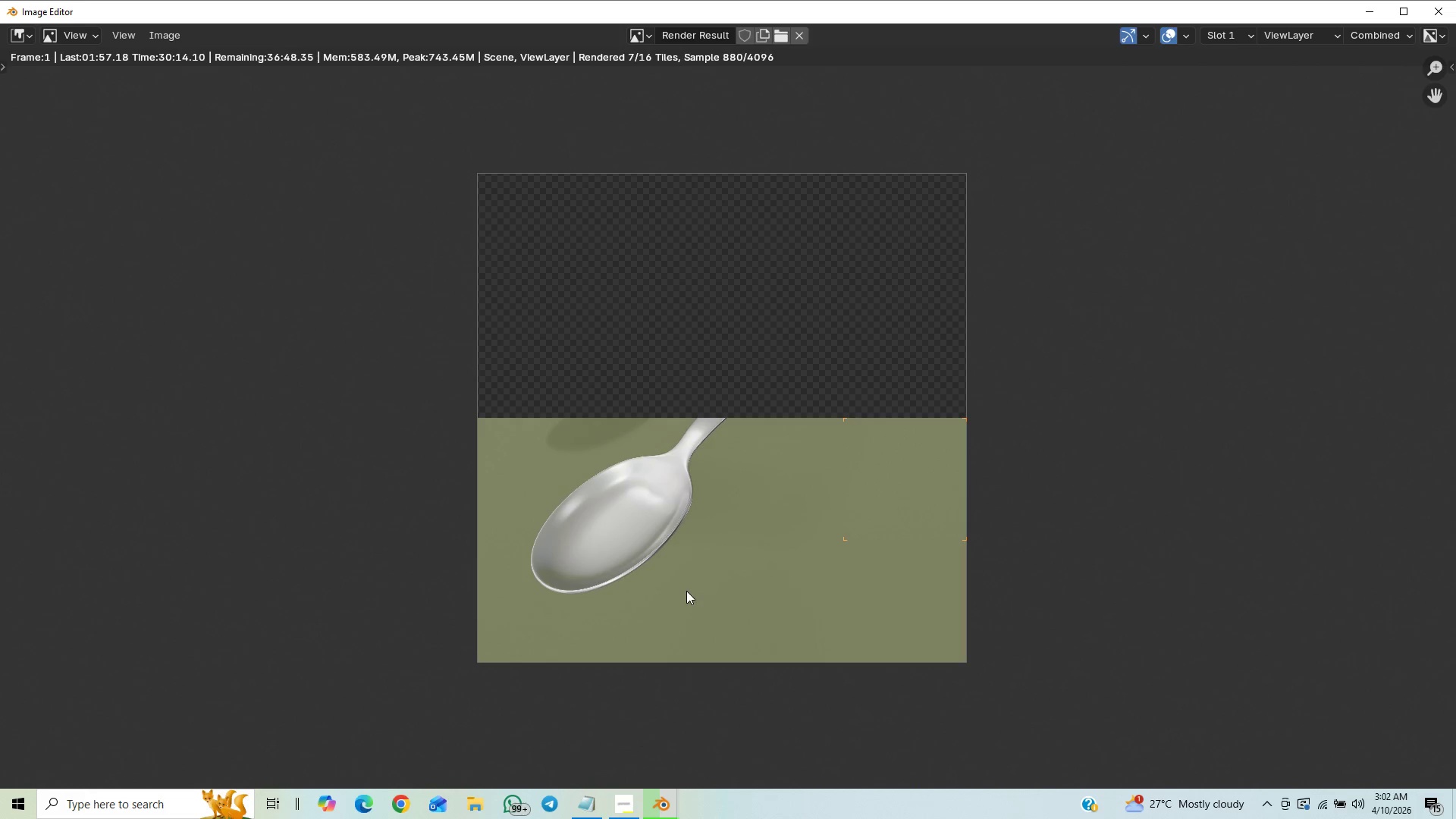 
wait(17.34)
 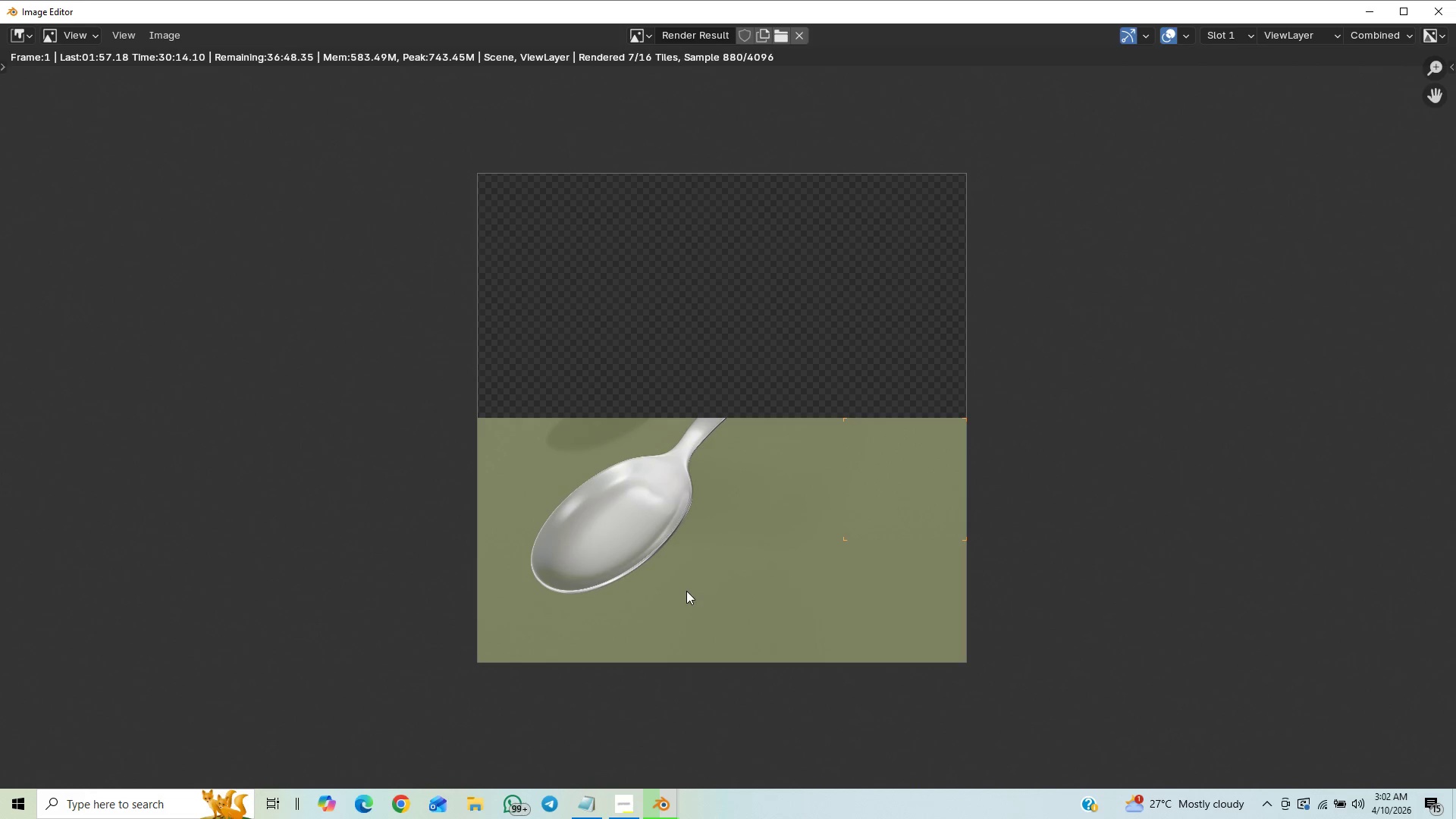 
left_click([619, 807])